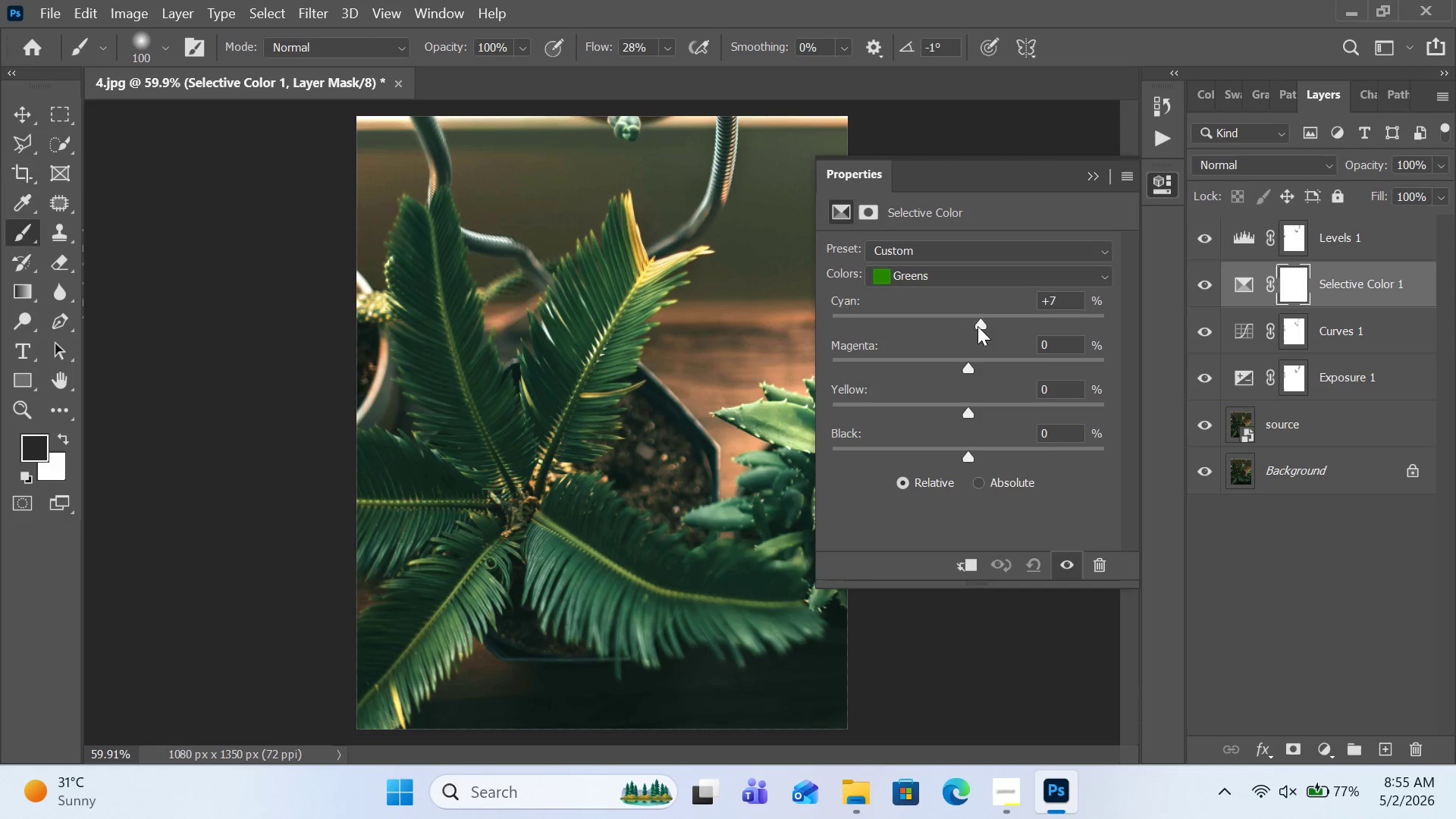 
wait(5.86)
 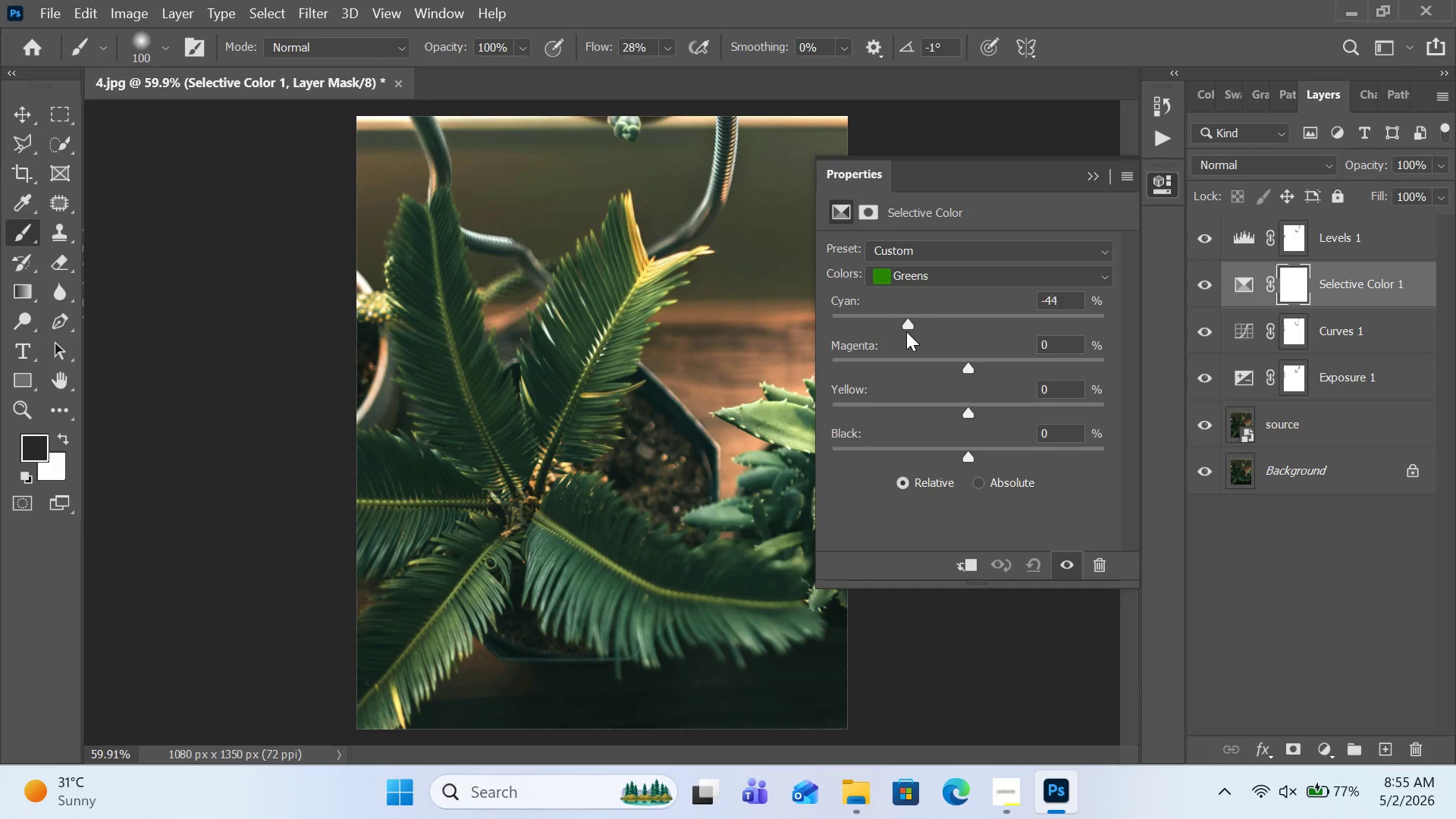 
left_click_drag(start_coordinate=[971, 362], to_coordinate=[966, 374])
 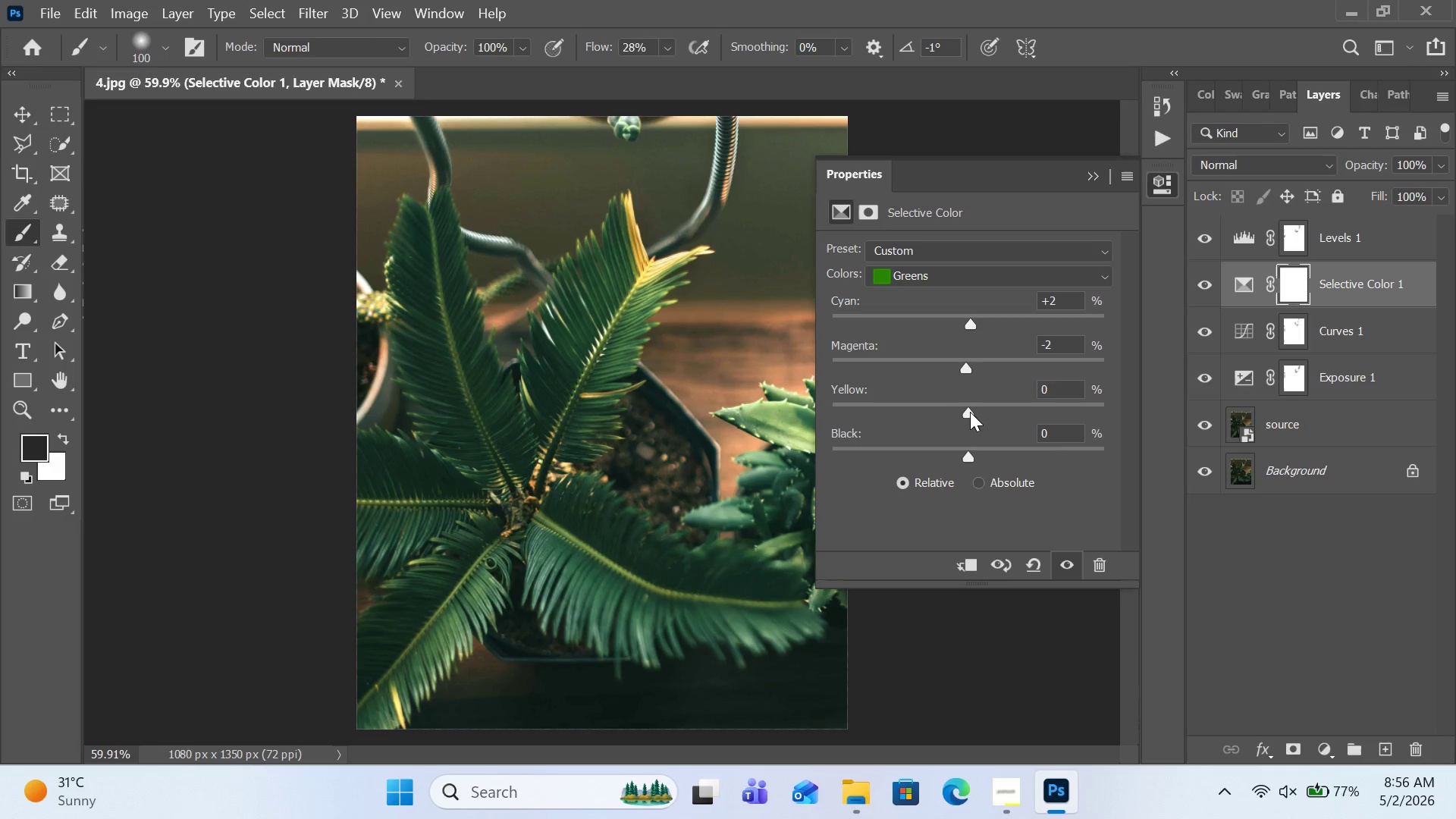 
left_click_drag(start_coordinate=[974, 412], to_coordinate=[977, 418])
 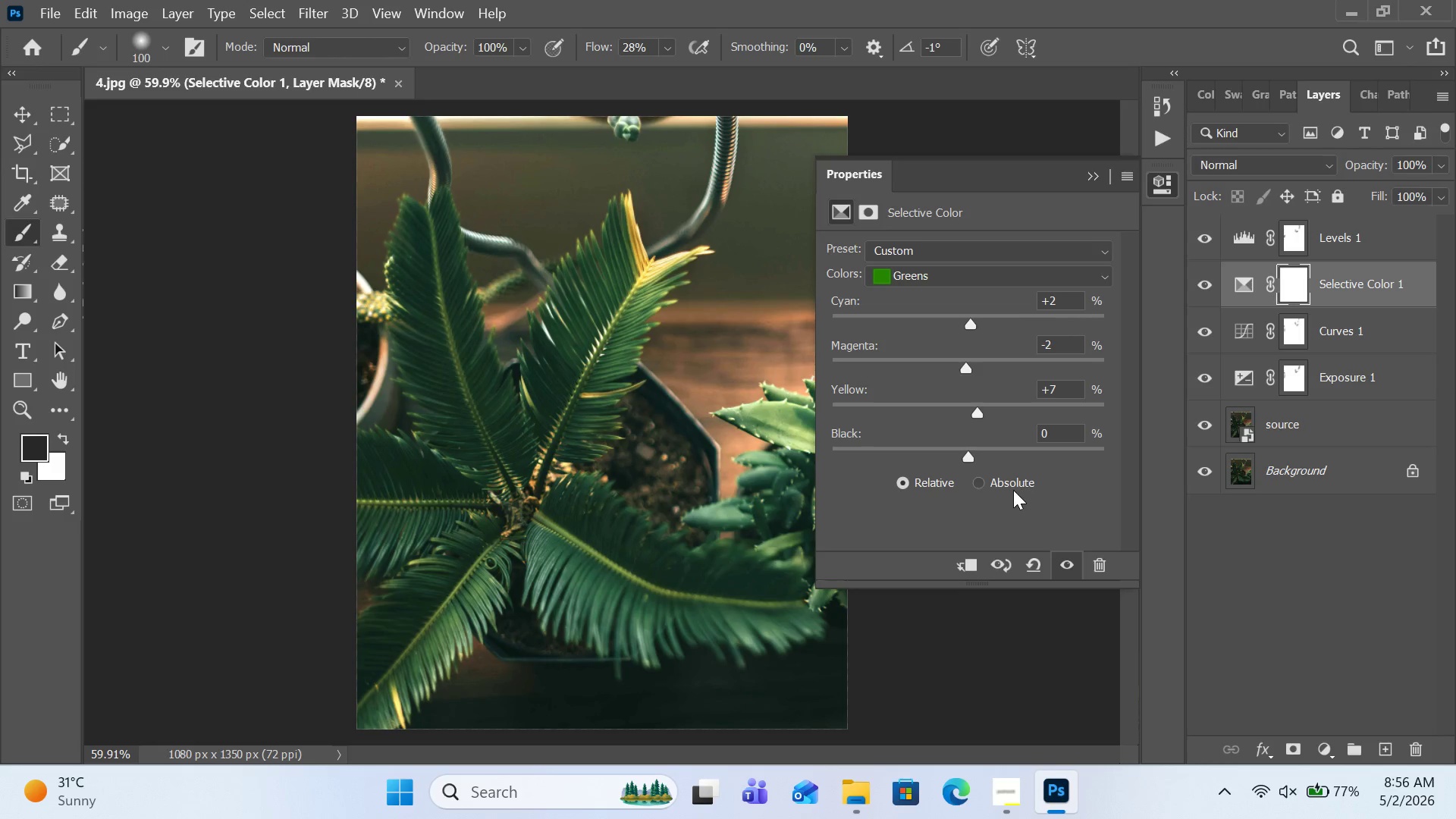 
wait(6.31)
 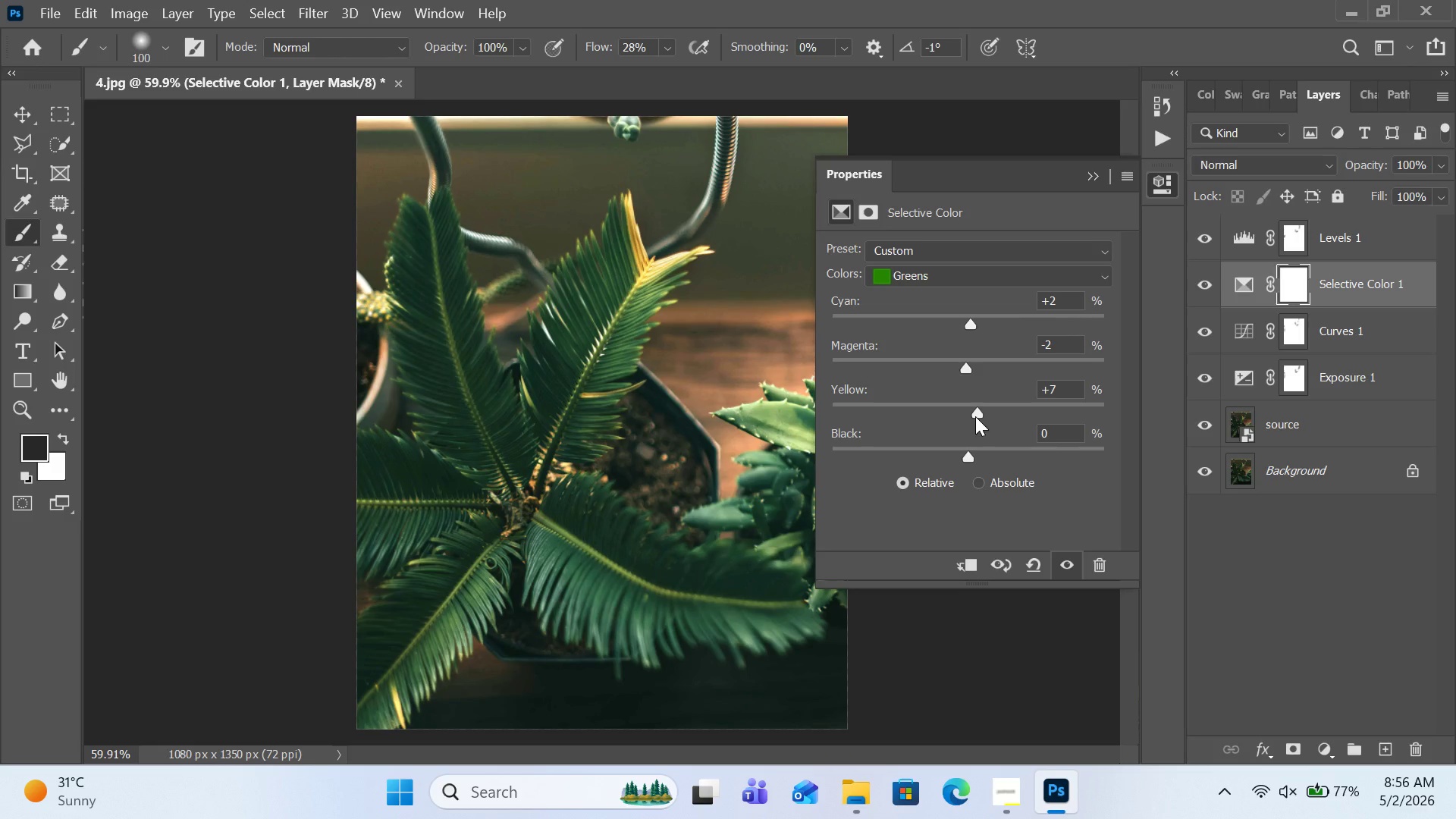 
left_click_drag(start_coordinate=[973, 457], to_coordinate=[968, 457])
 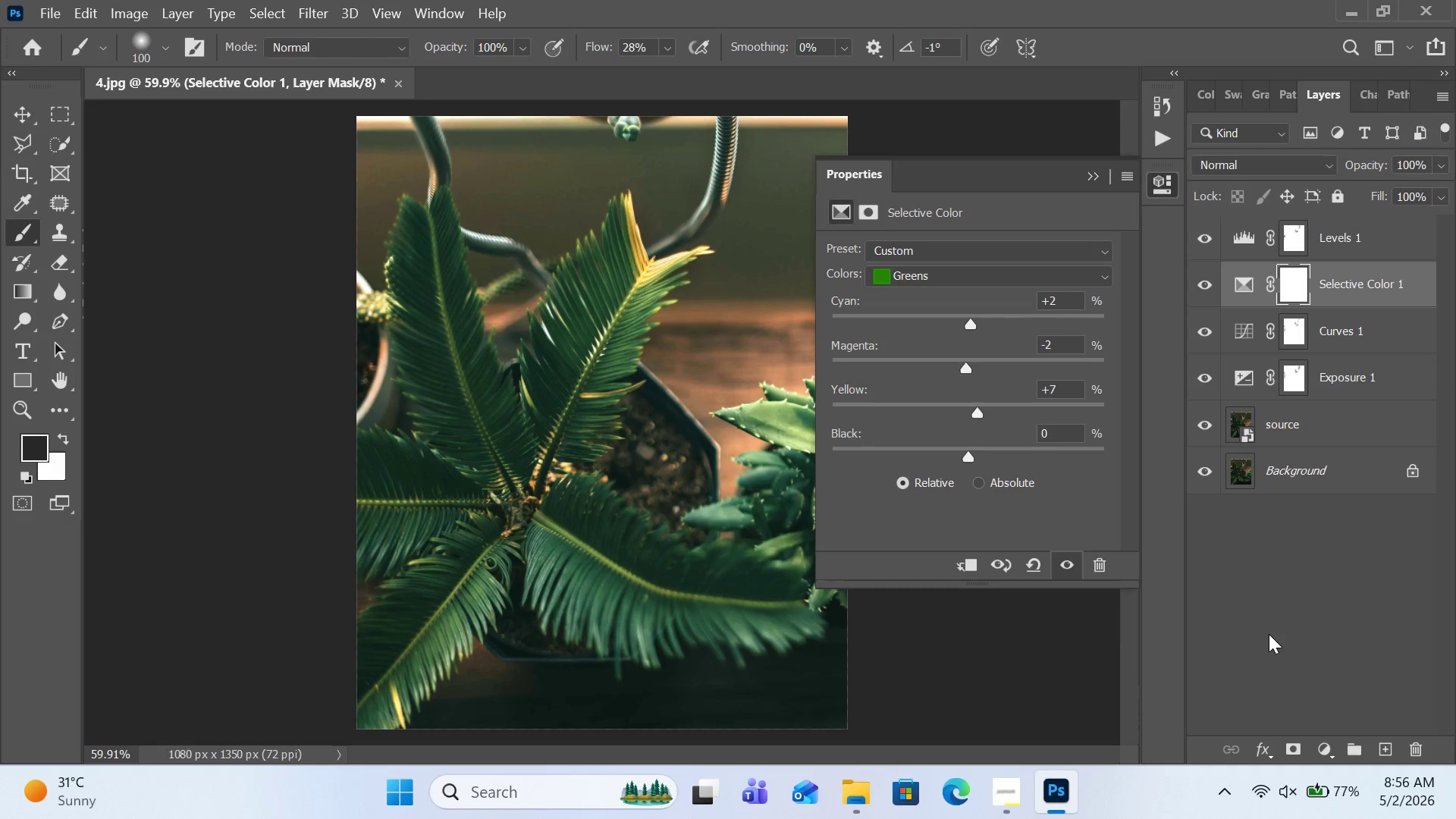 
left_click([1270, 633])
 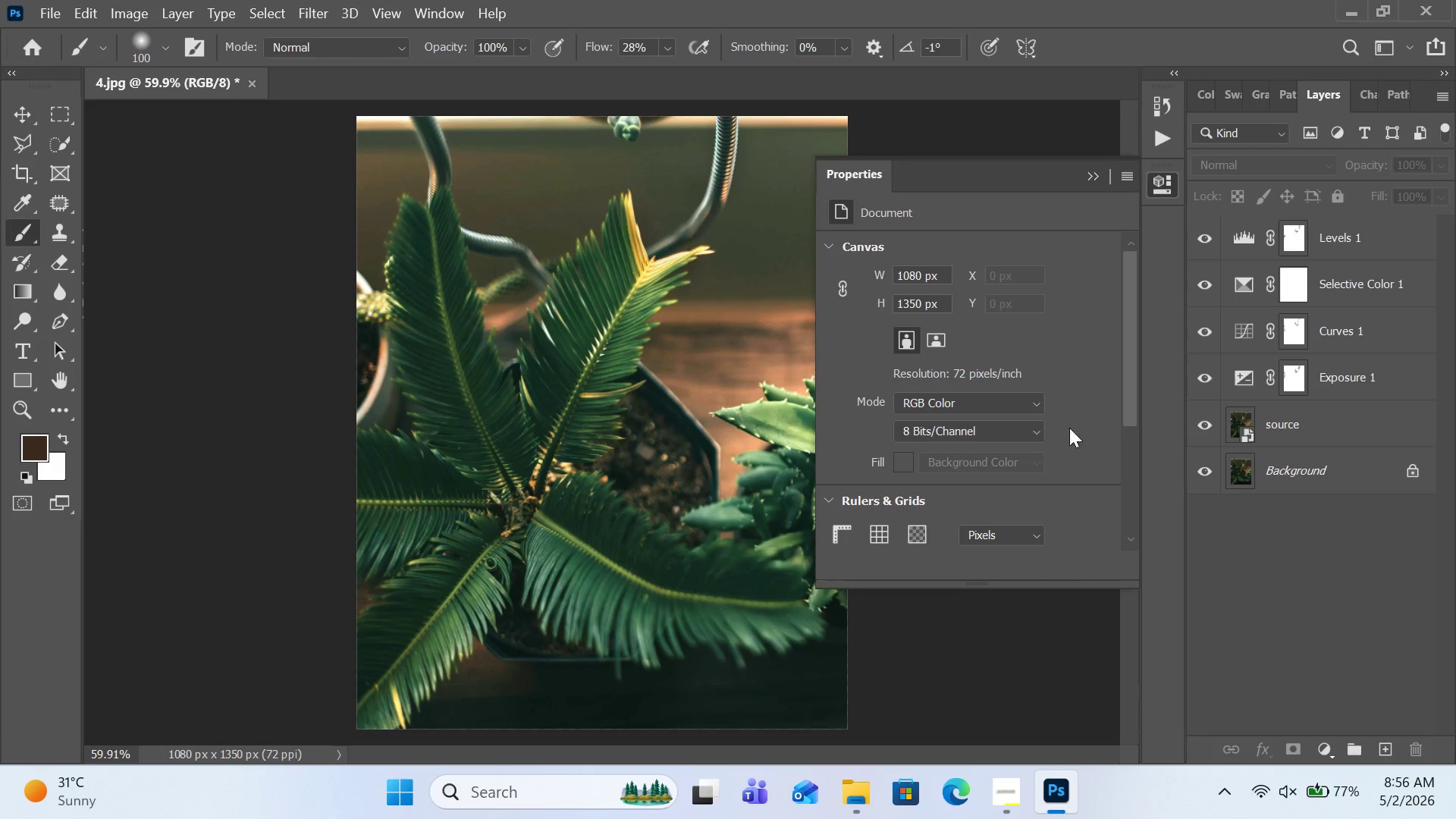 
wait(6.2)
 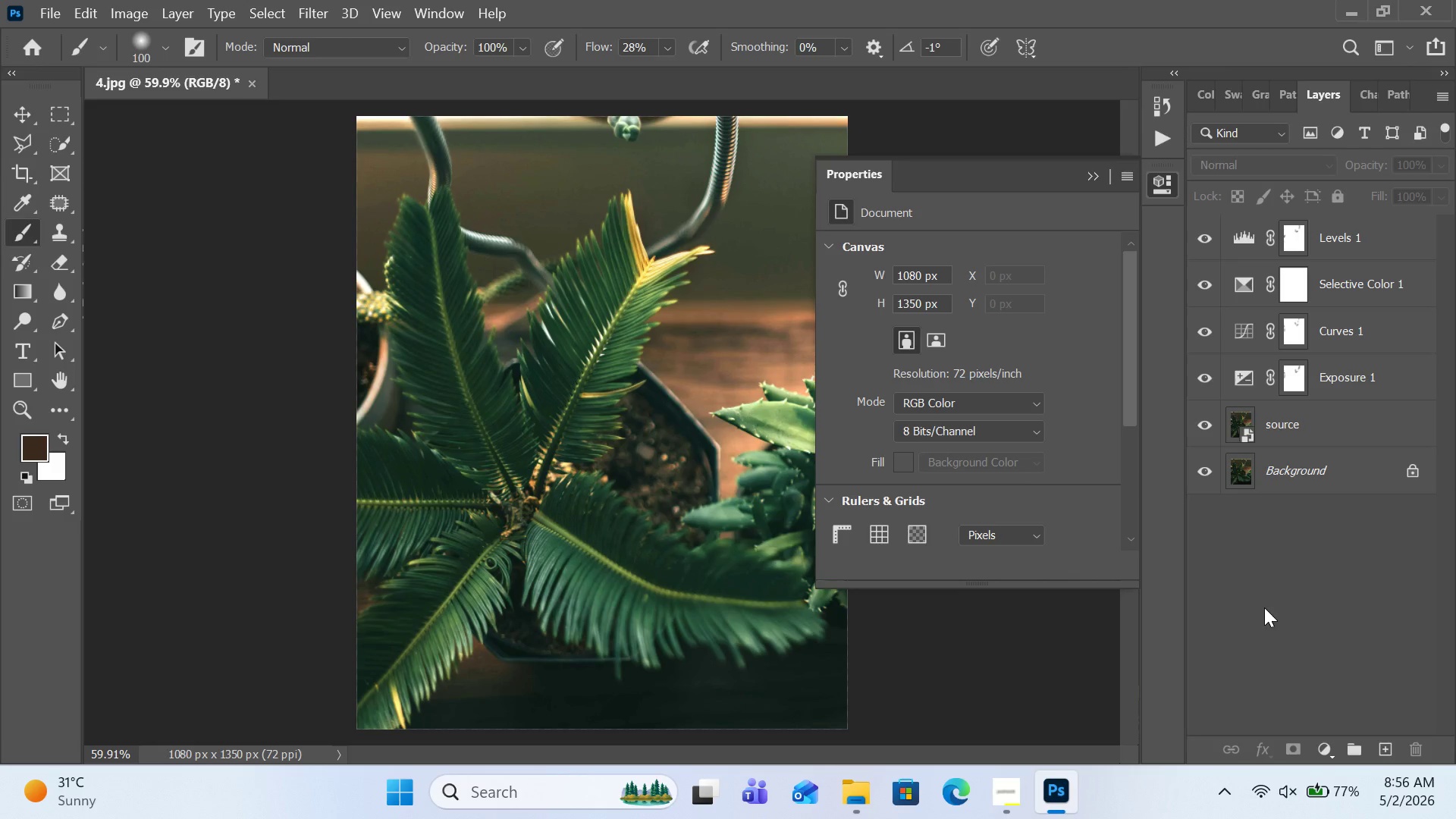 
left_click([1086, 177])
 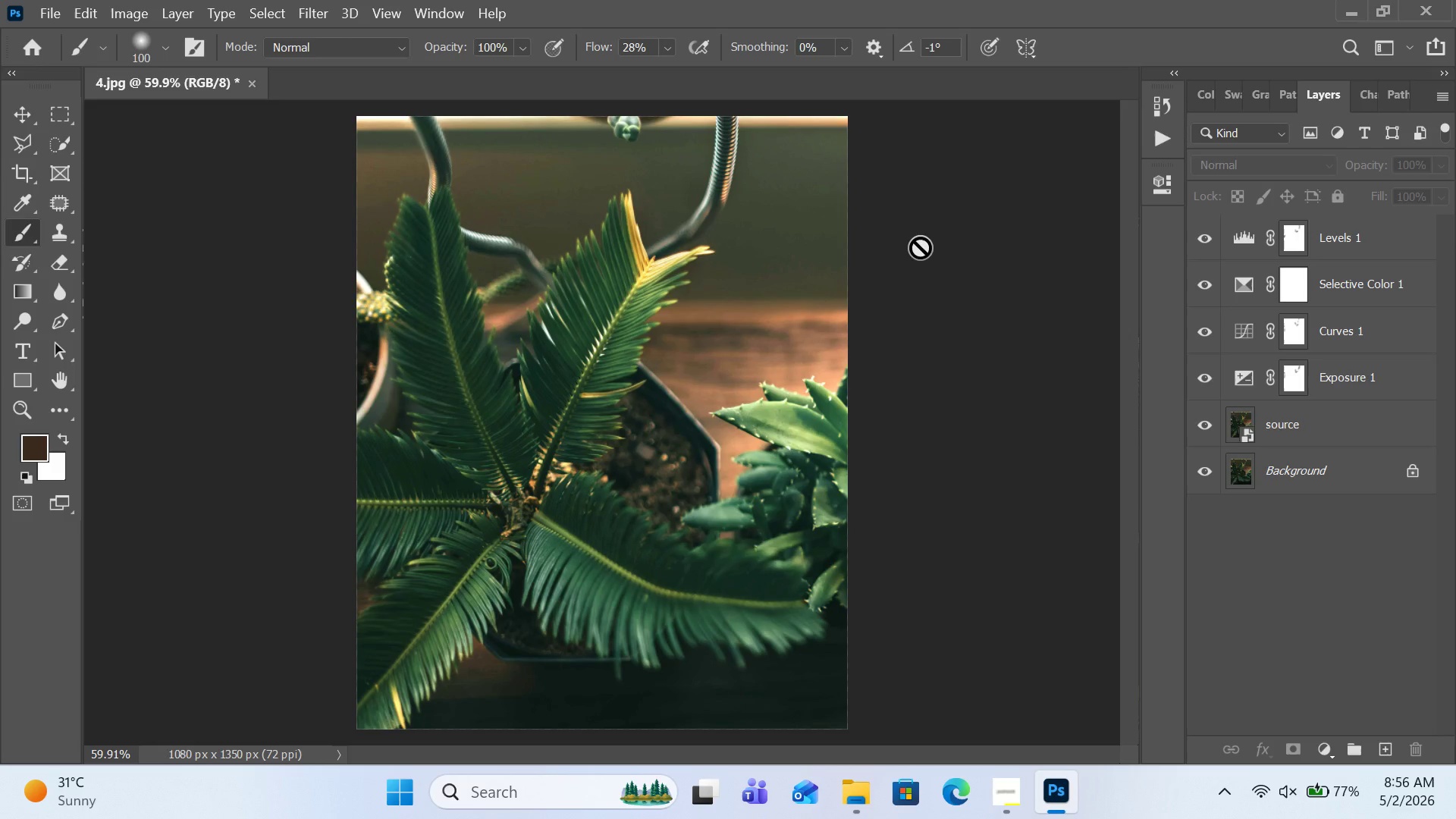 
wait(27.83)
 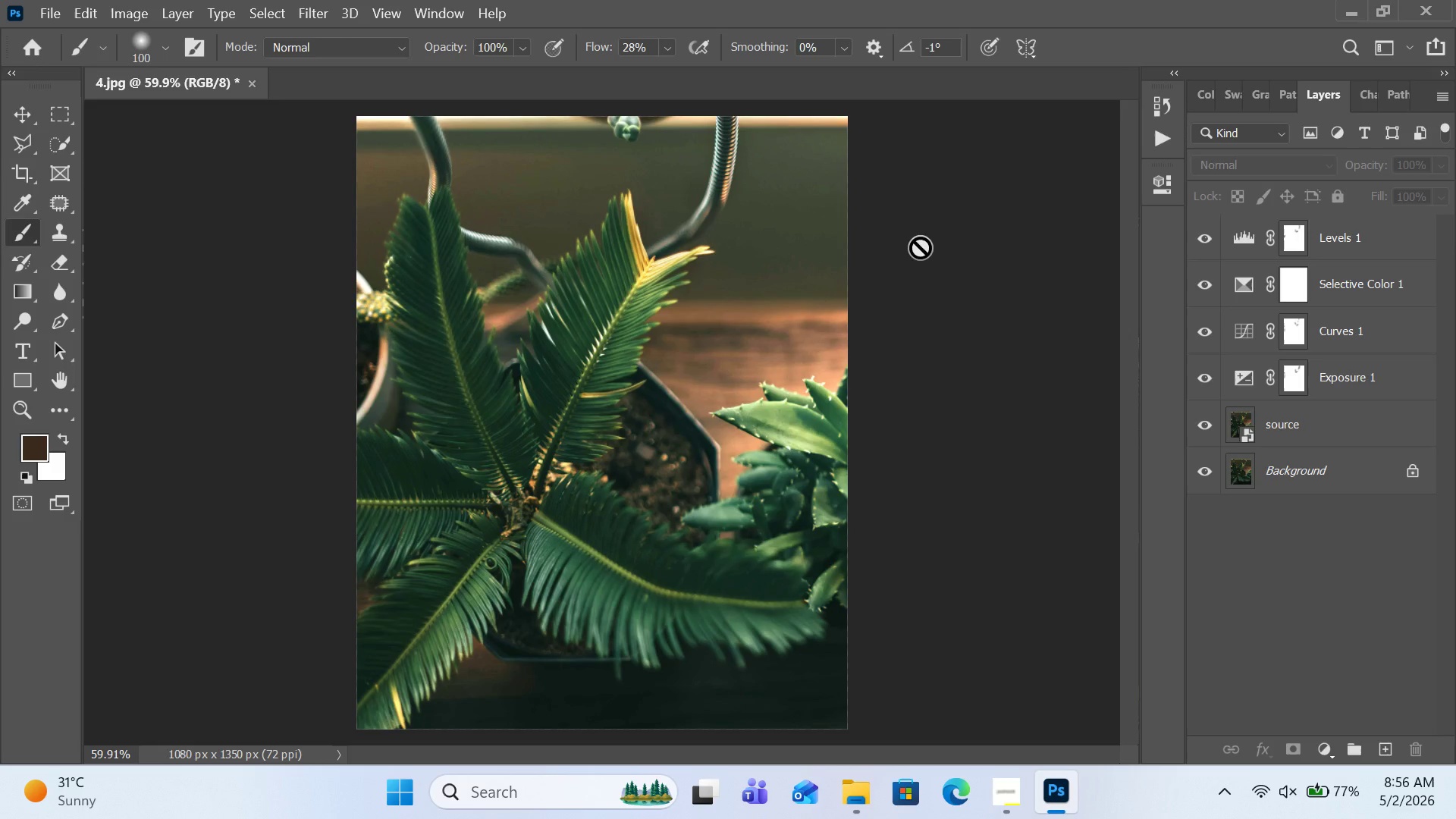 
left_click([999, 788])